 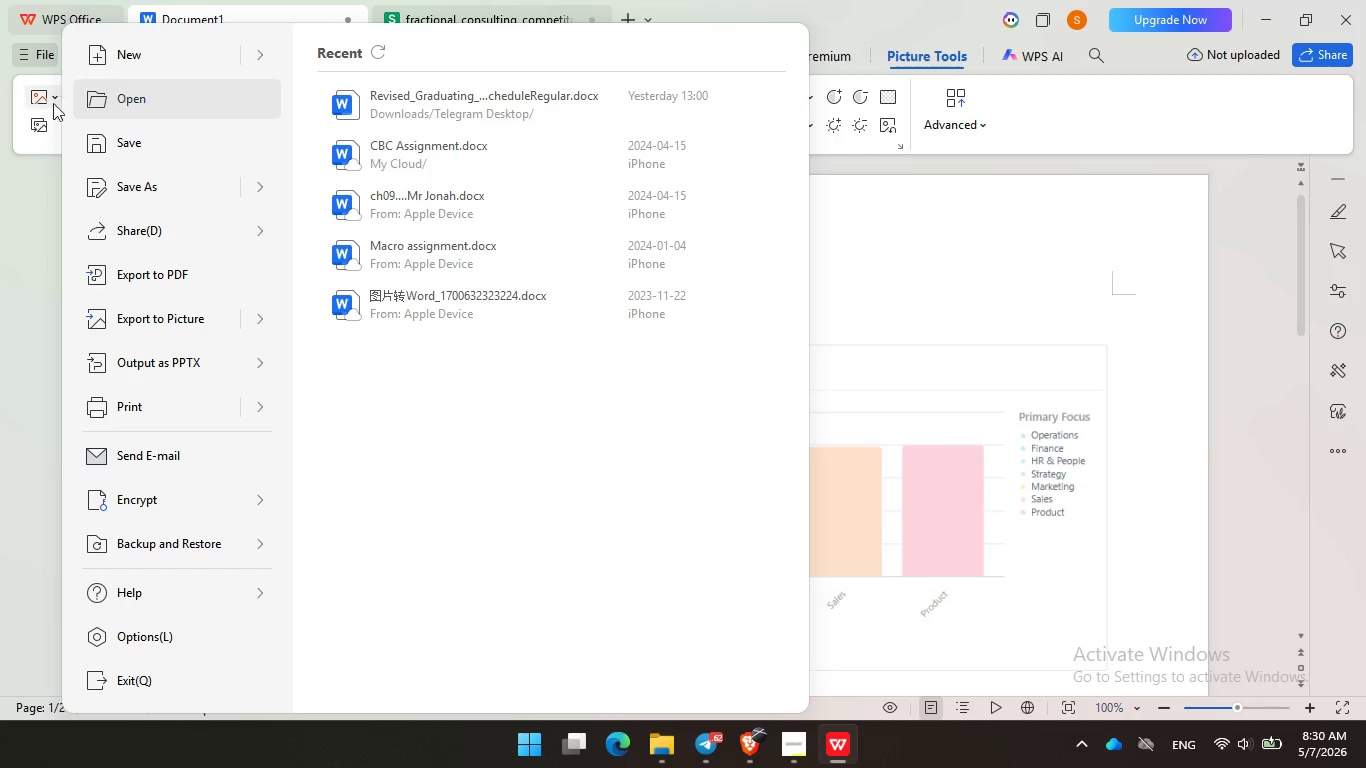 
left_click([183, 263])
 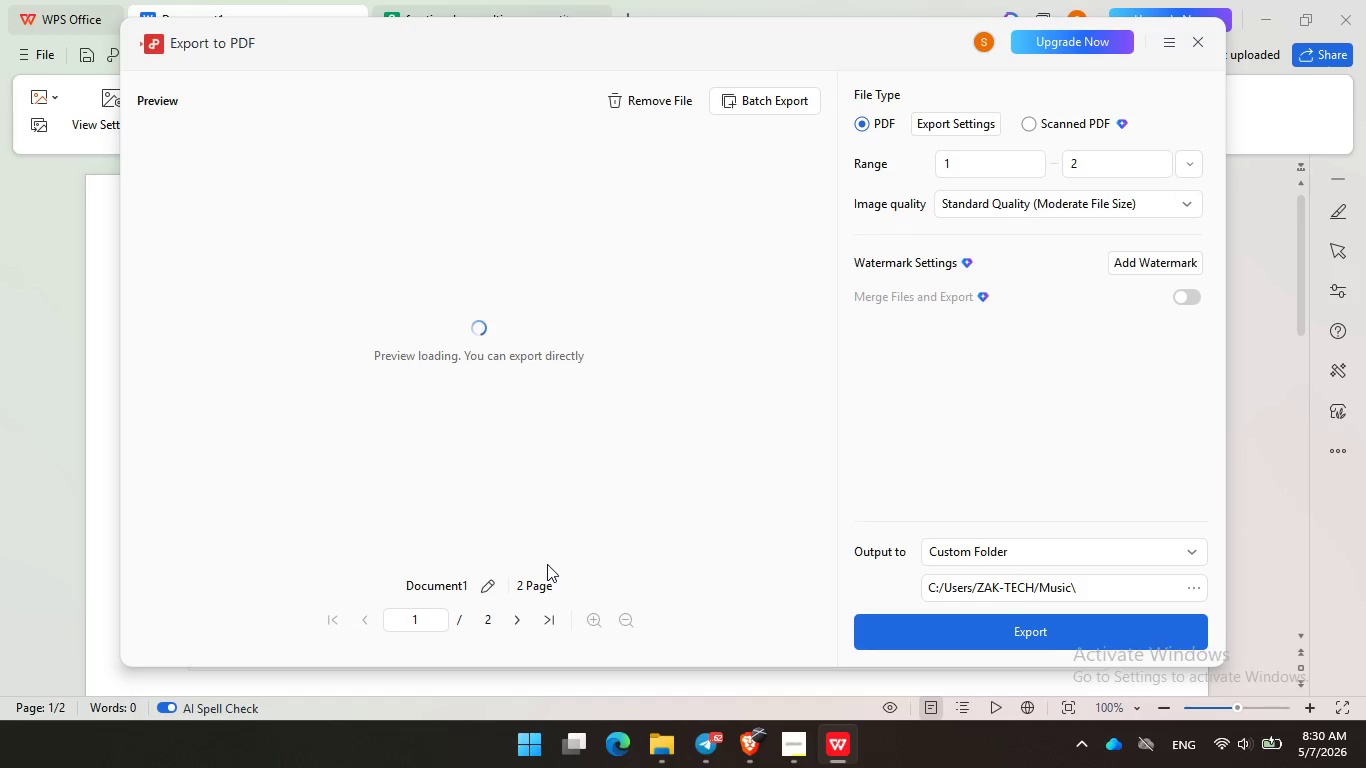 
left_click([487, 590])
 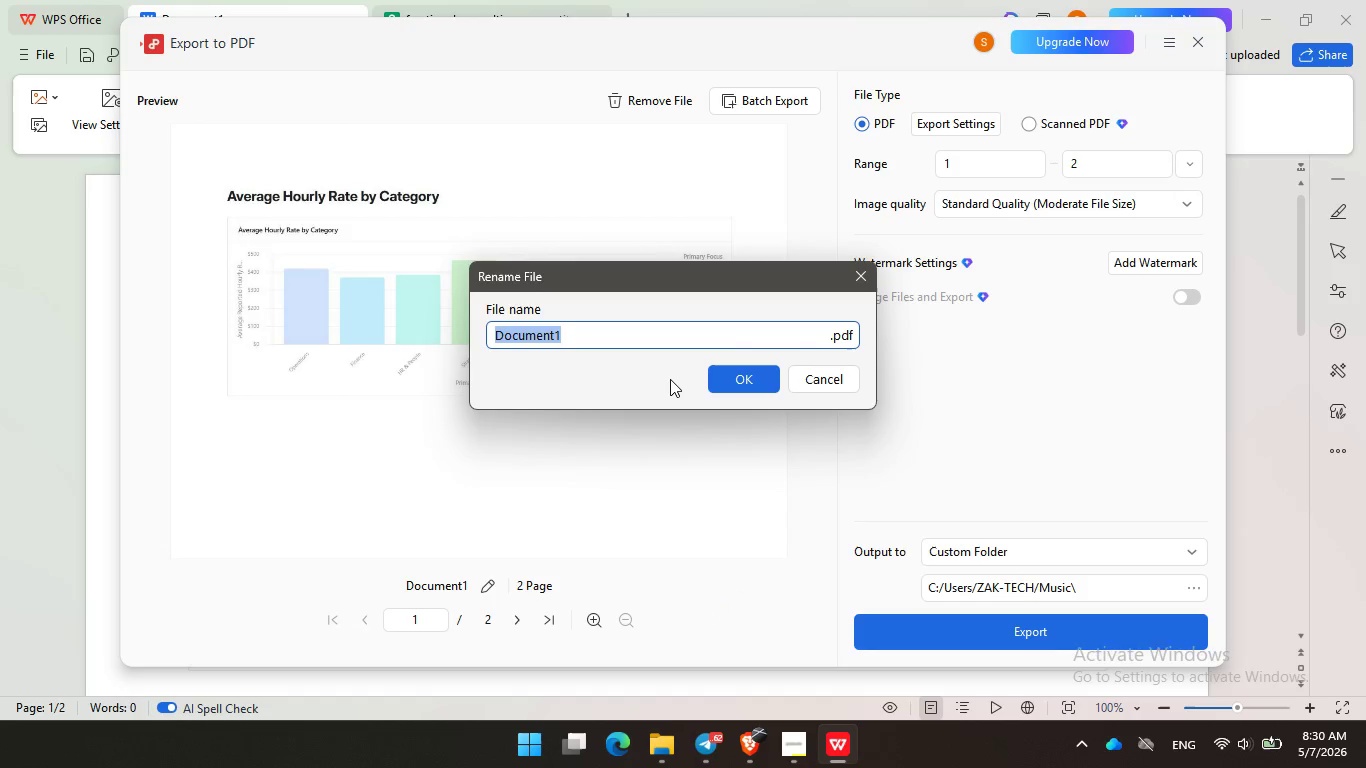 
key(Control+V)
 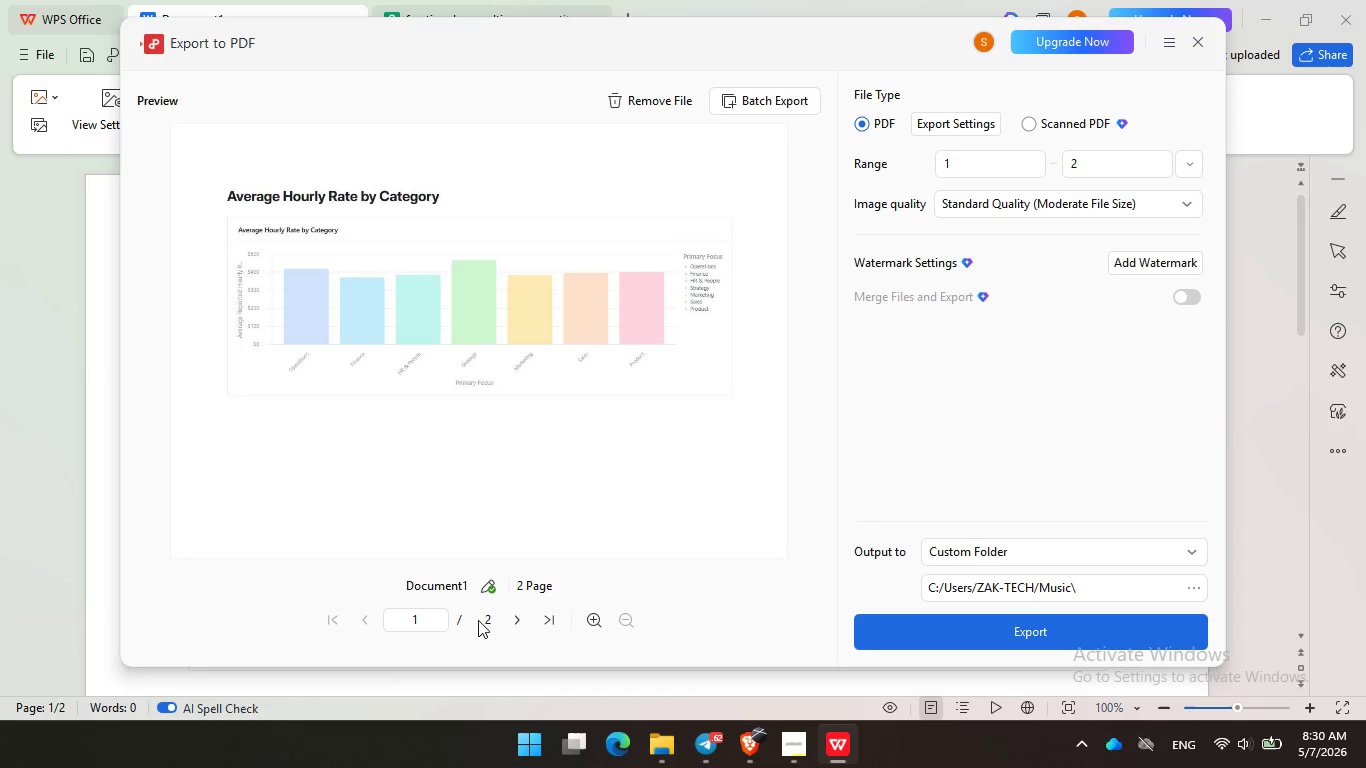 
left_click([515, 625])
 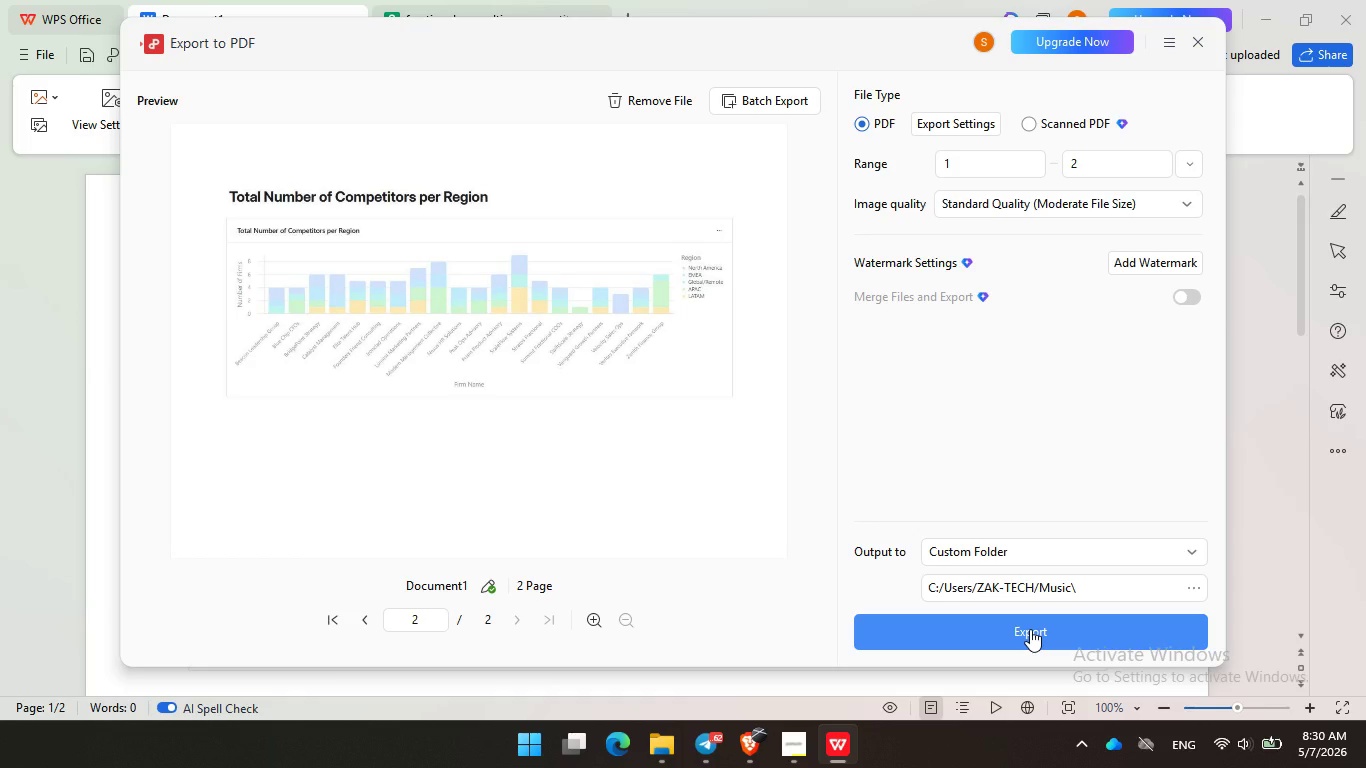 
left_click([1048, 637])
 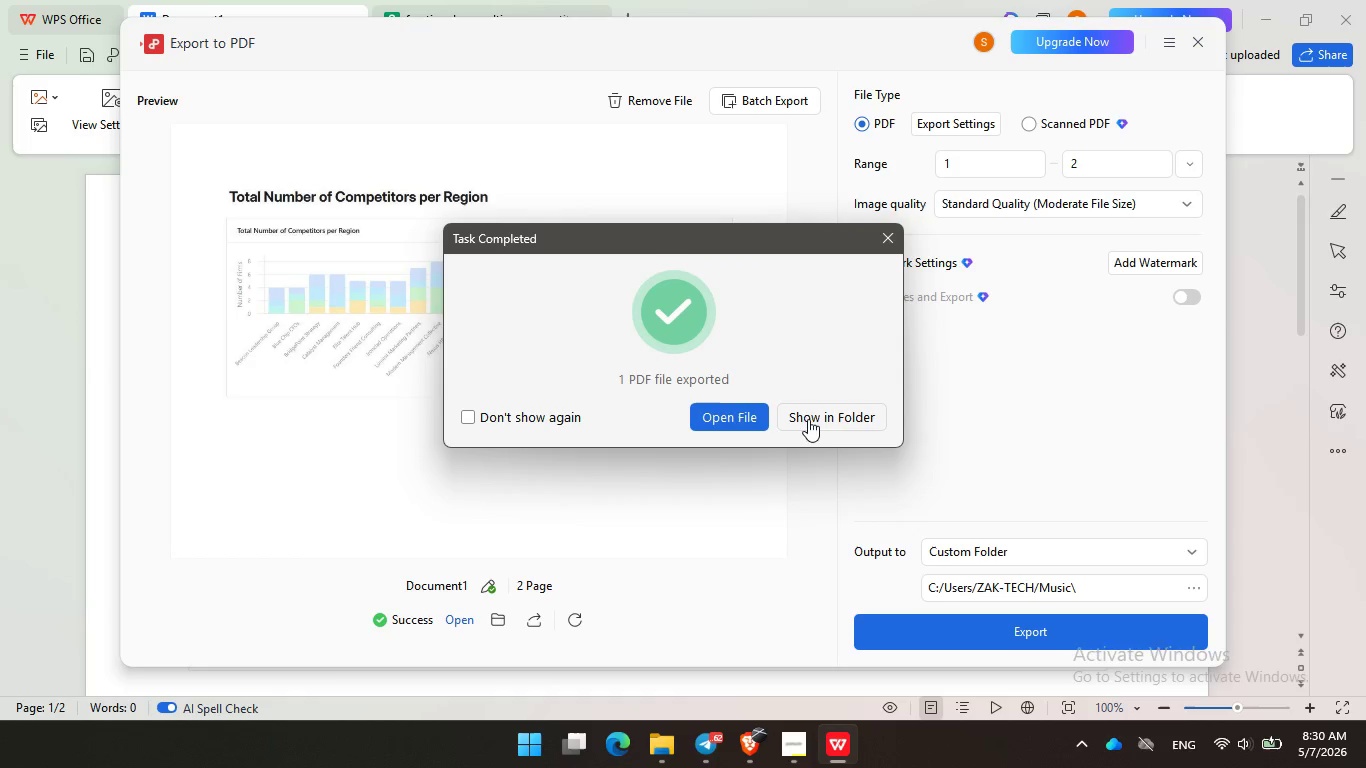 
left_click([883, 243])
 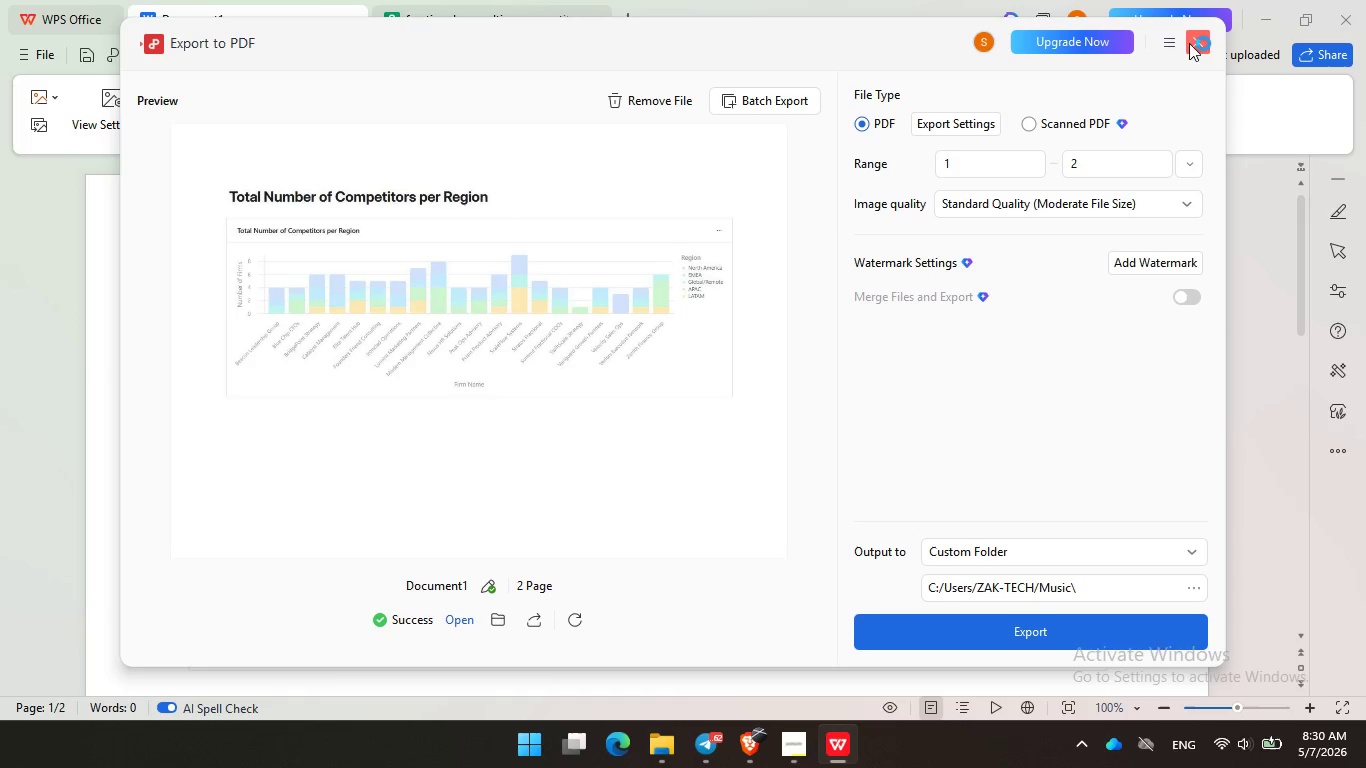 
left_click([1191, 43])
 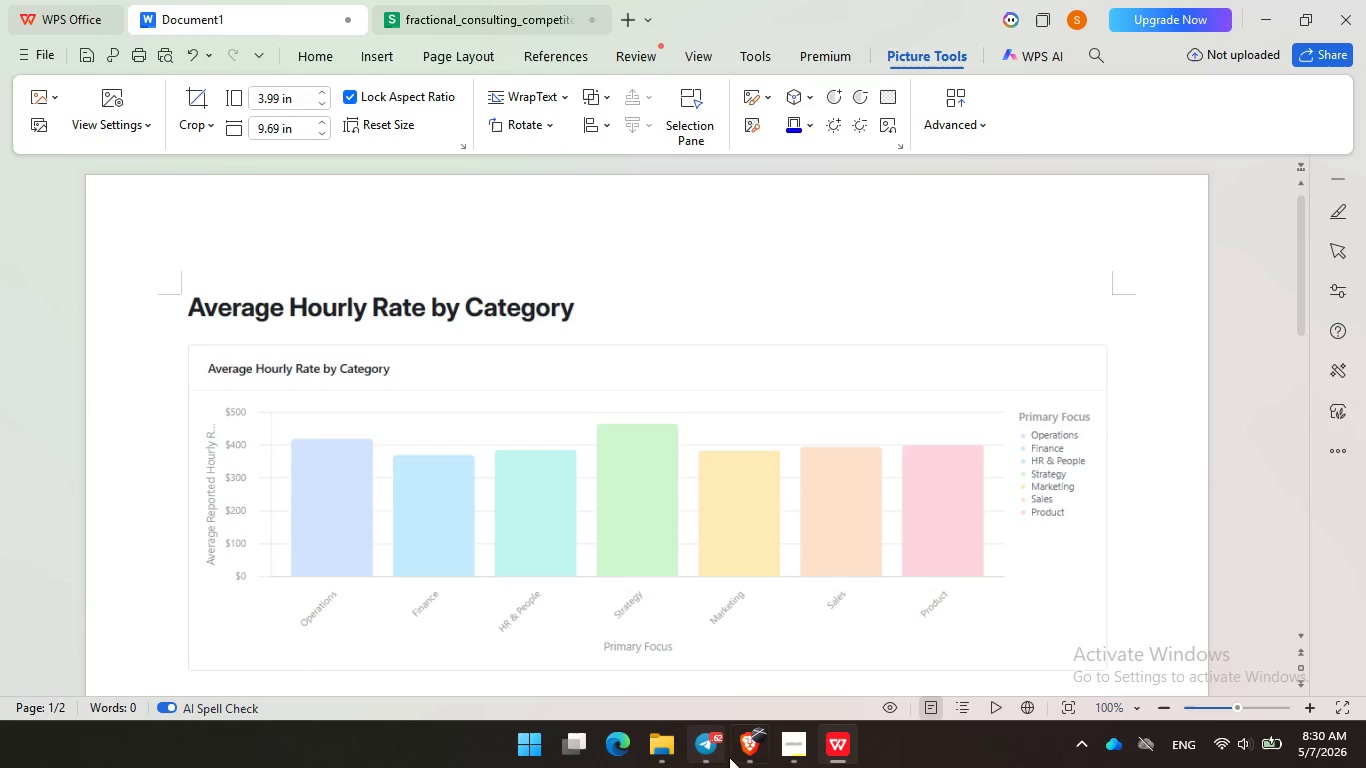 
left_click([743, 754])
 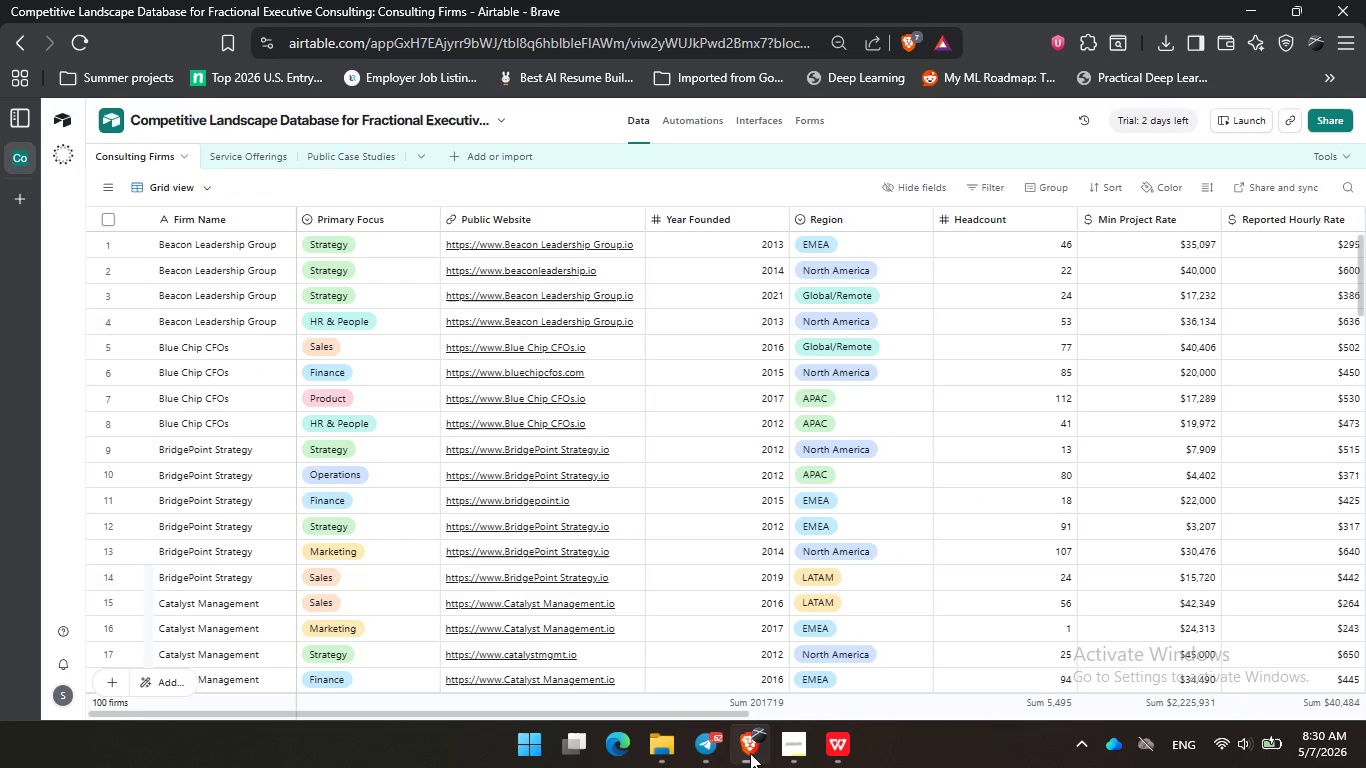 
left_click([803, 749])